 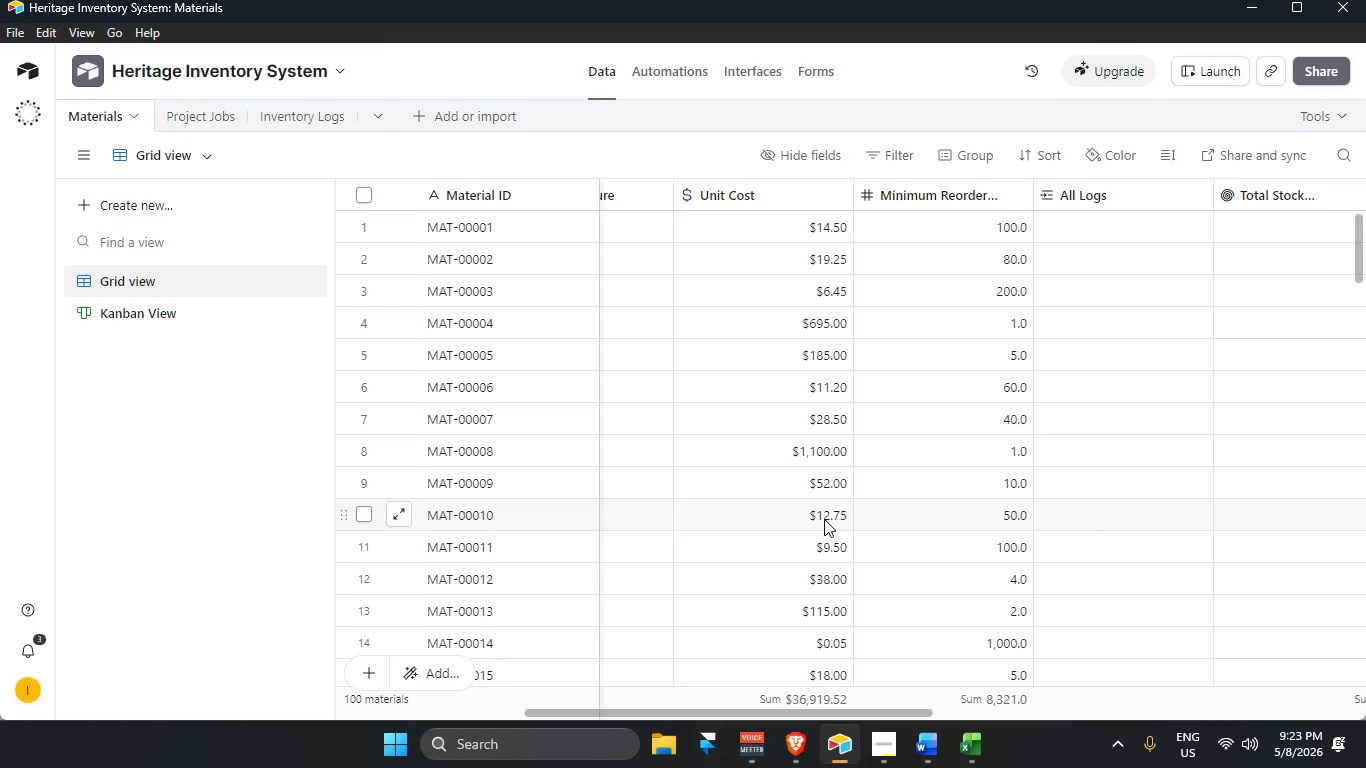 
left_click_drag(start_coordinate=[836, 715], to_coordinate=[988, 696])
 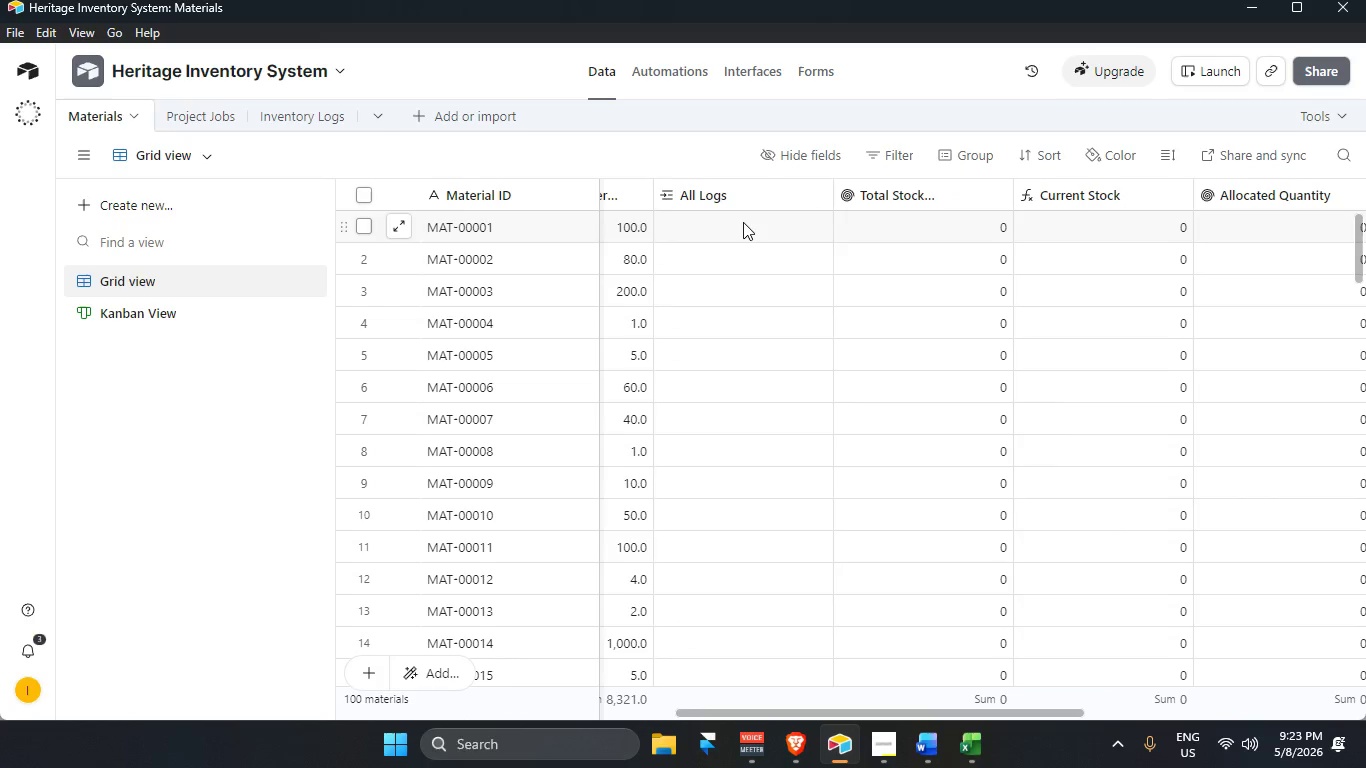 
left_click([743, 224])
 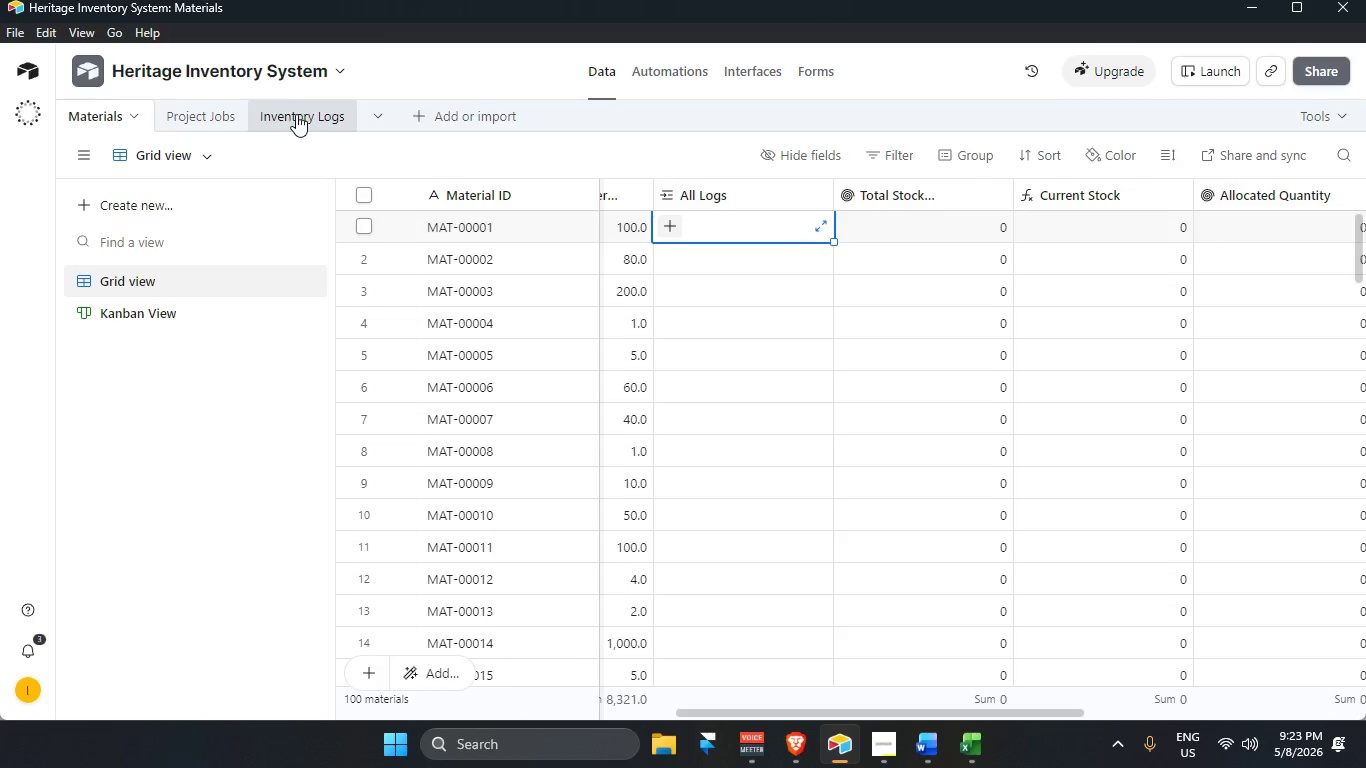 
left_click([296, 114])
 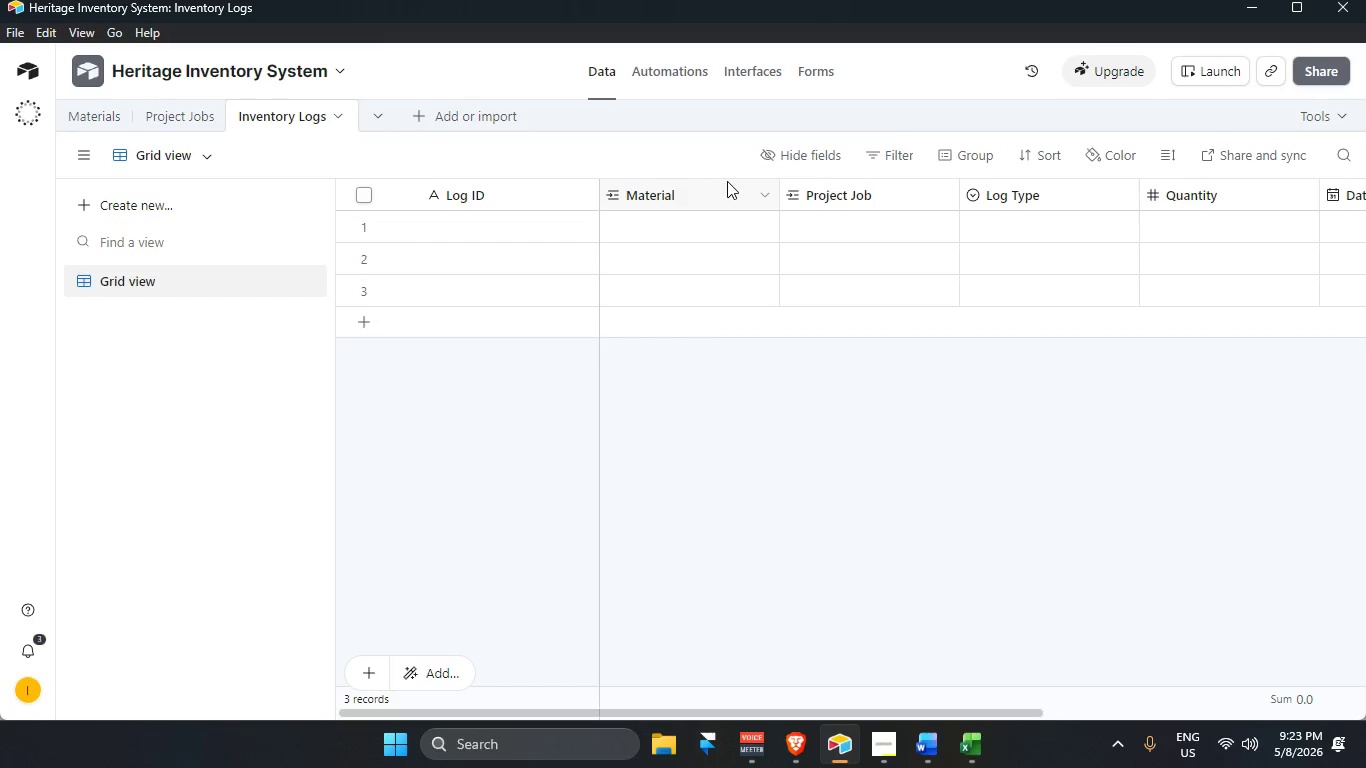 
scroll: coordinate [784, 327], scroll_direction: up, amount: 2.0
 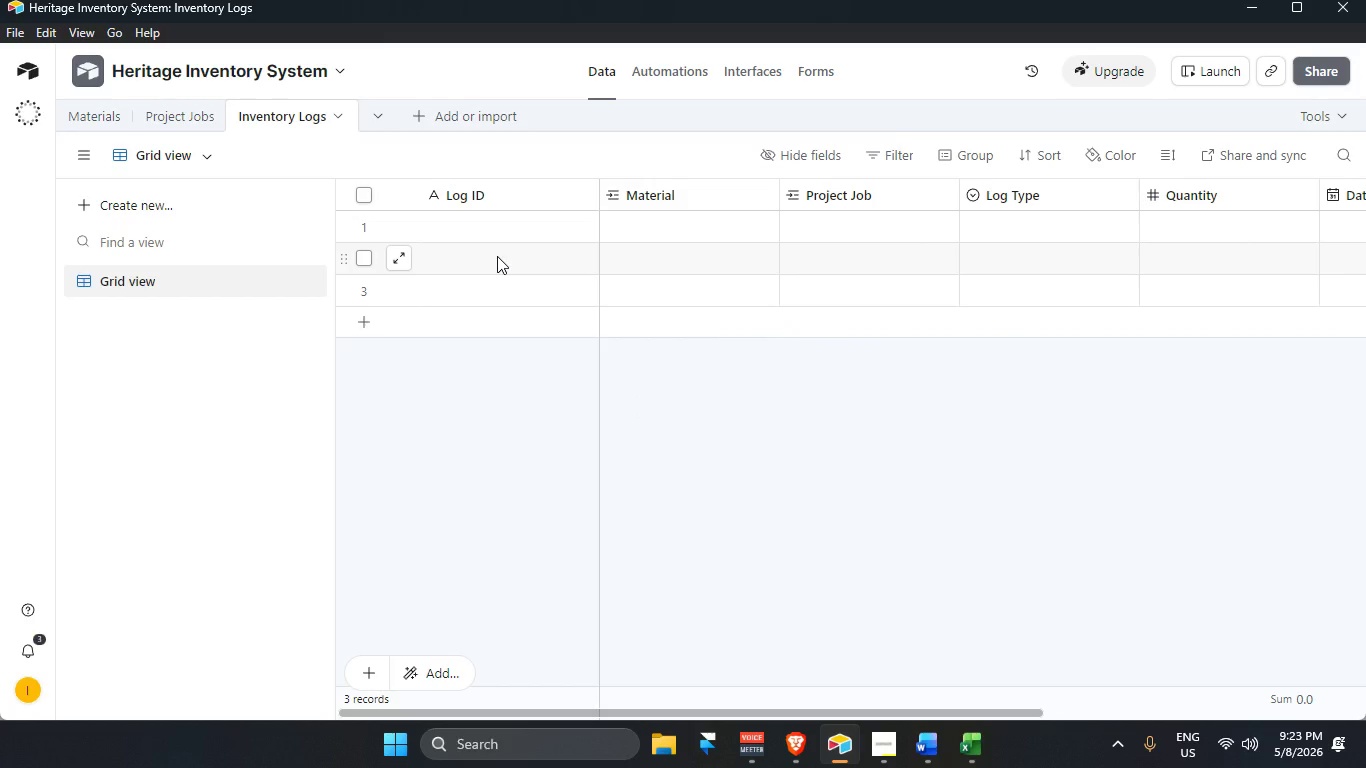 
wait(5.05)
 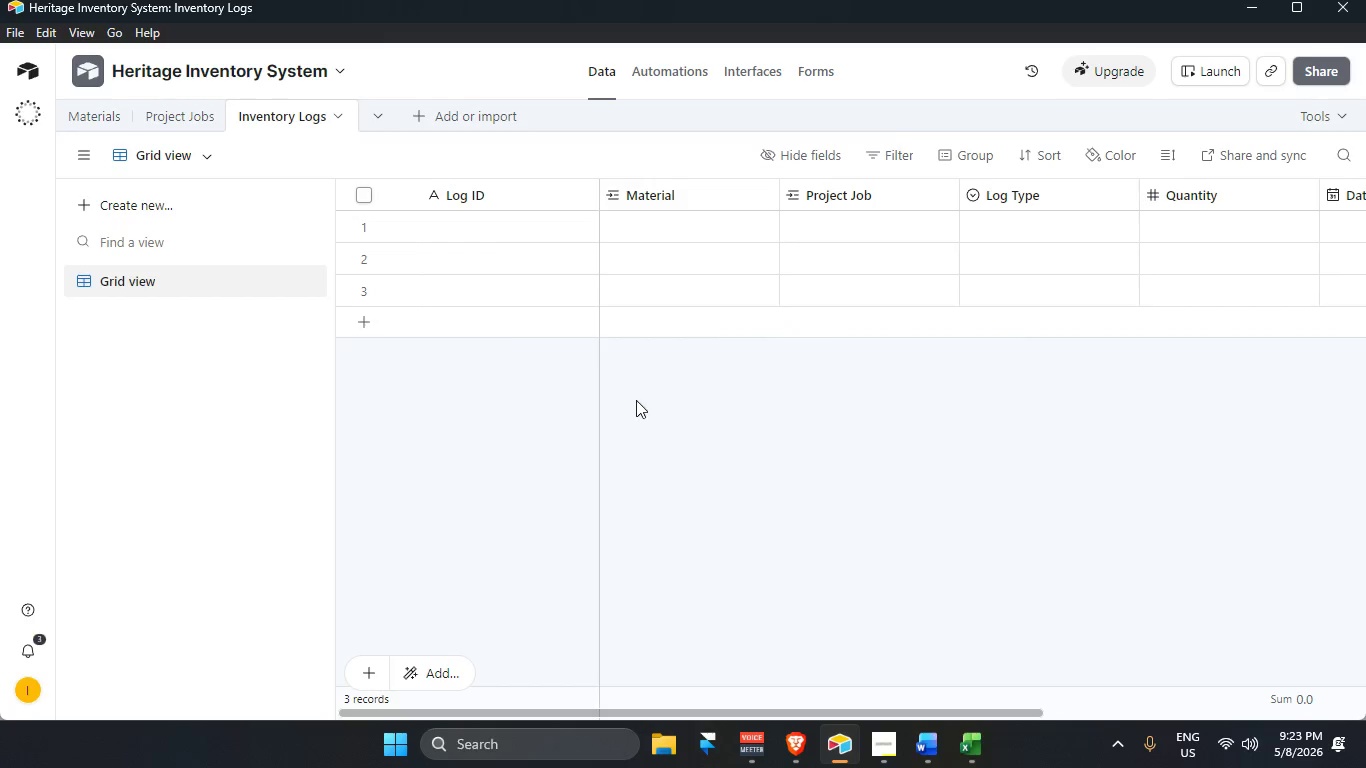 
key(Alt+AltLeft)
 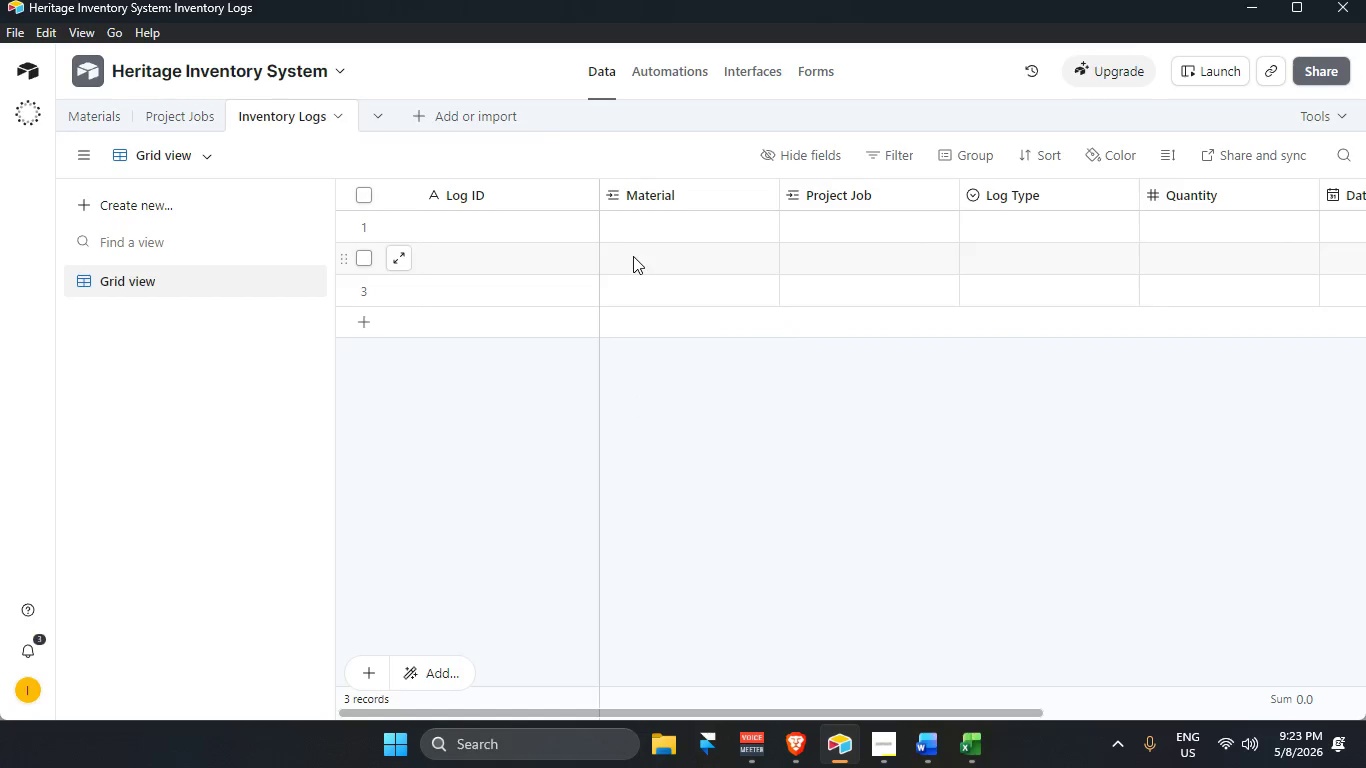 
key(Alt+Tab)